 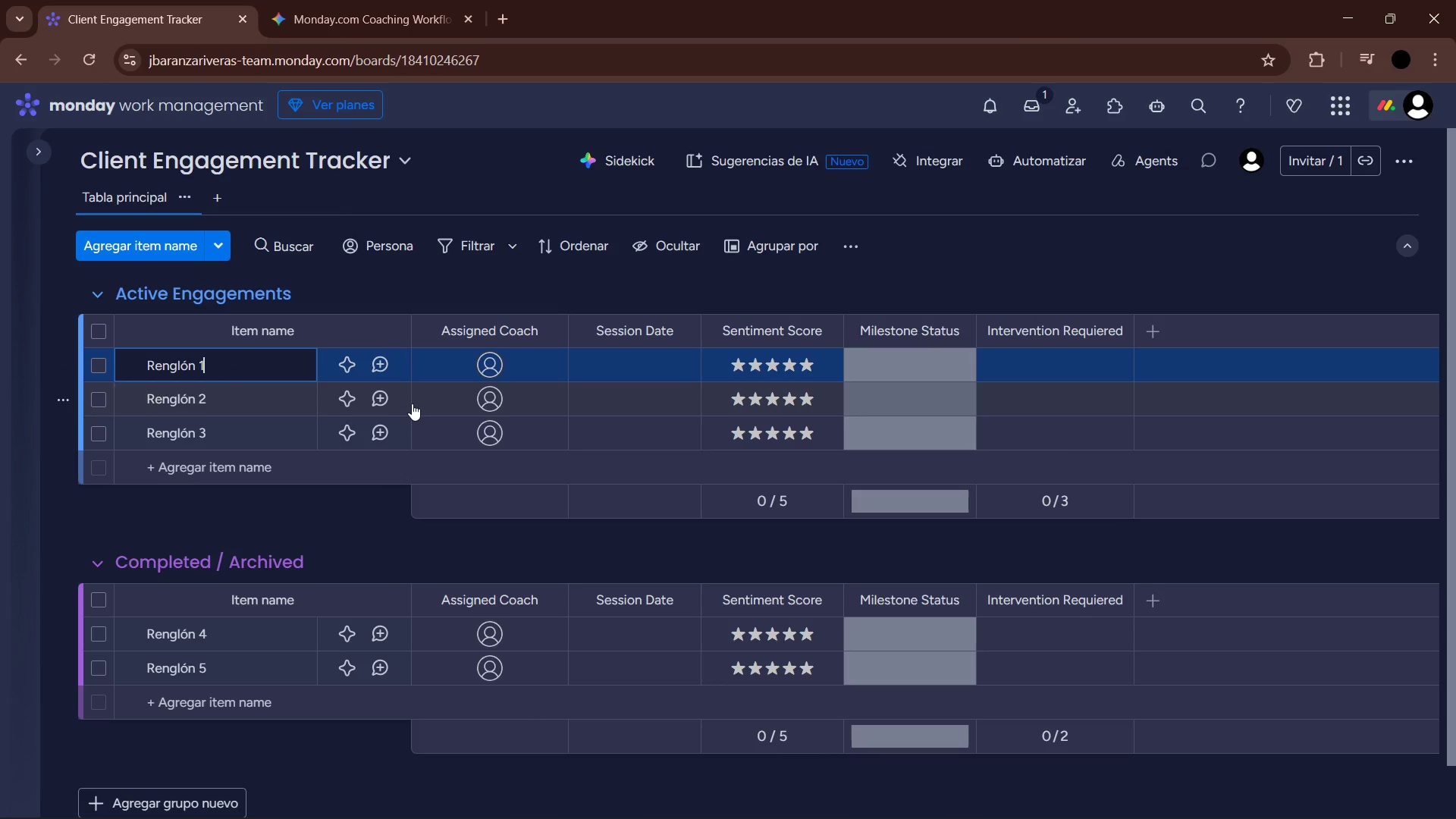 
left_click_drag(start_coordinate=[259, 359], to_coordinate=[136, 352])
 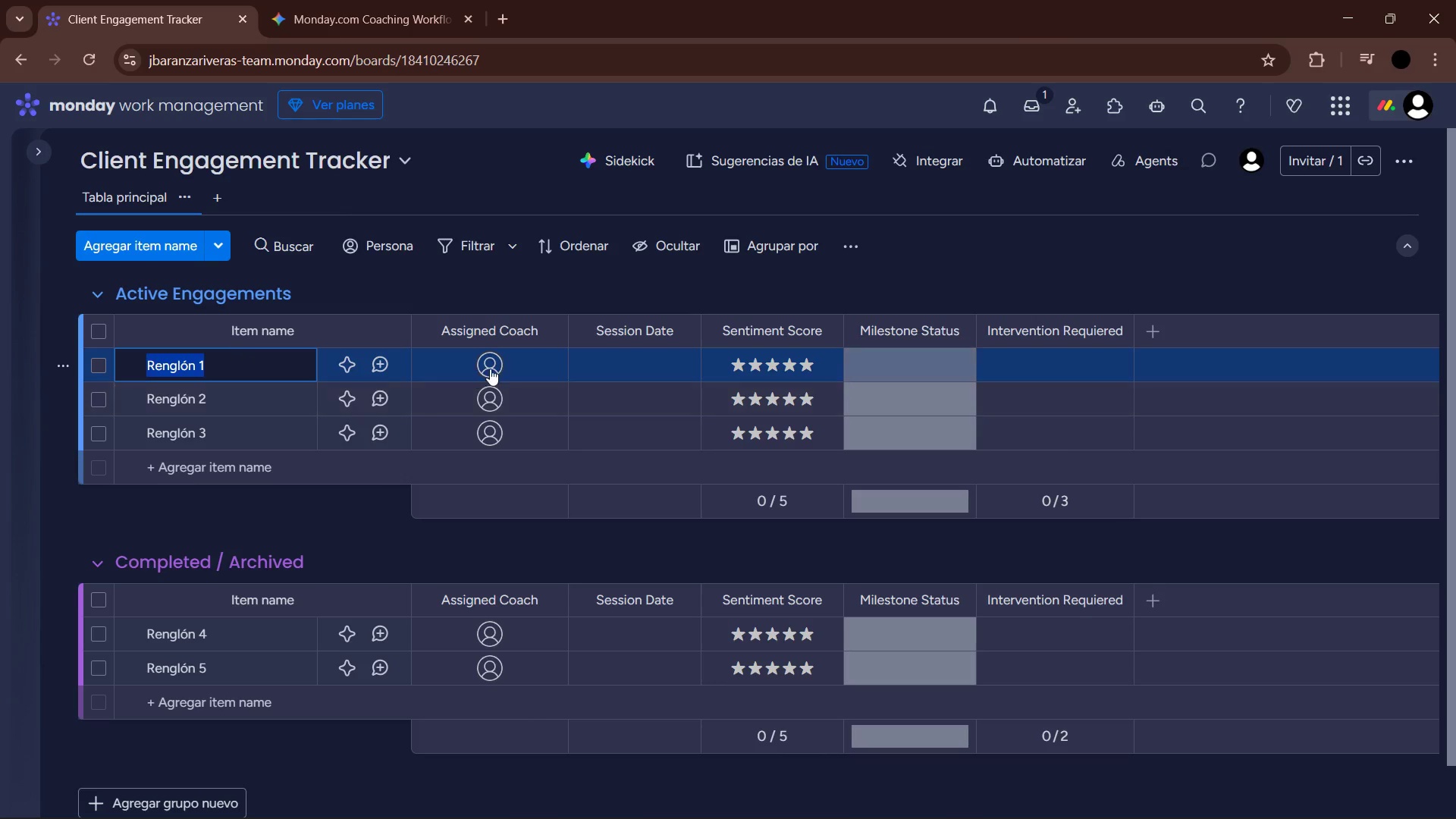 
left_click([499, 363])
 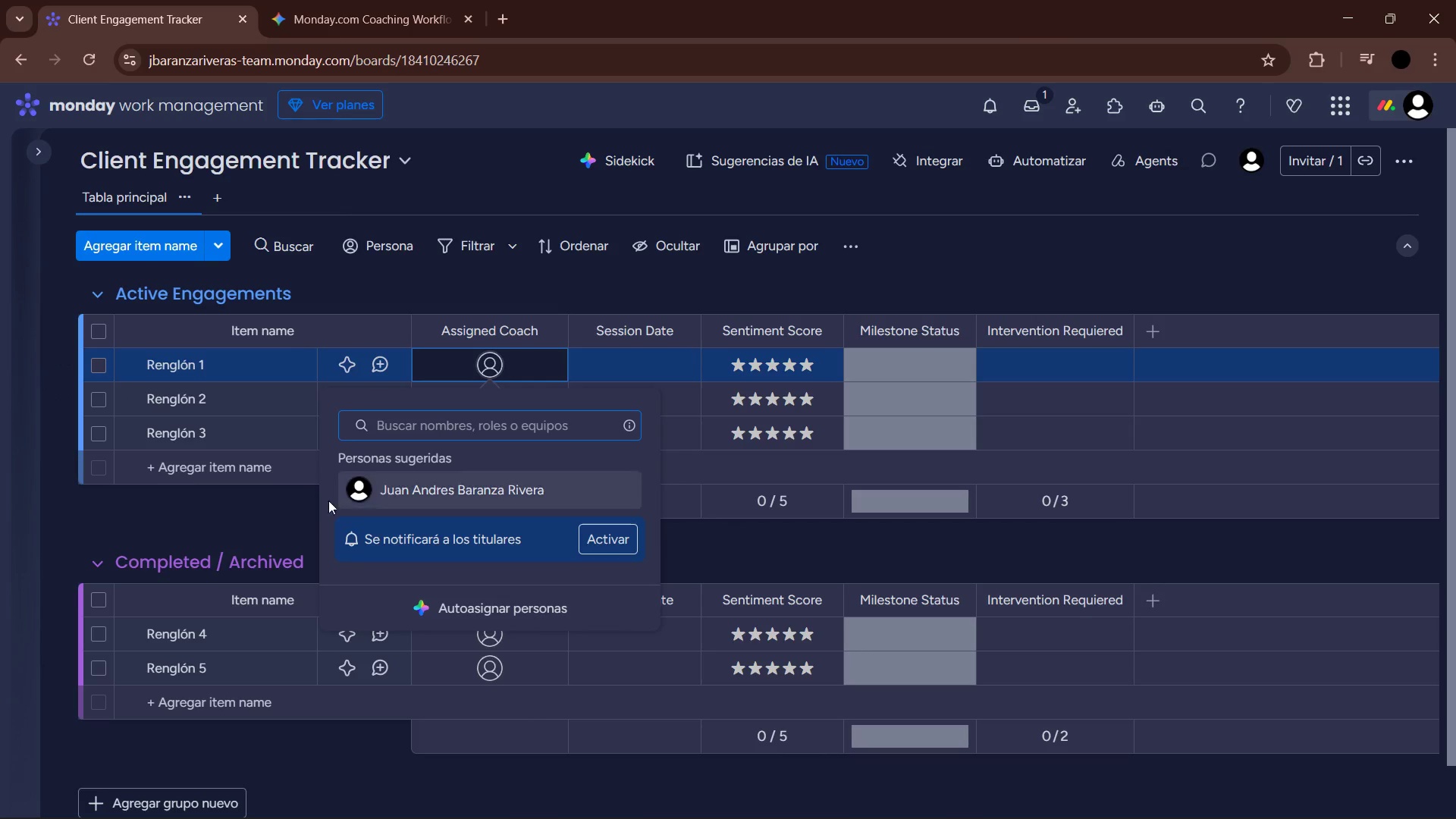 
left_click([306, 511])
 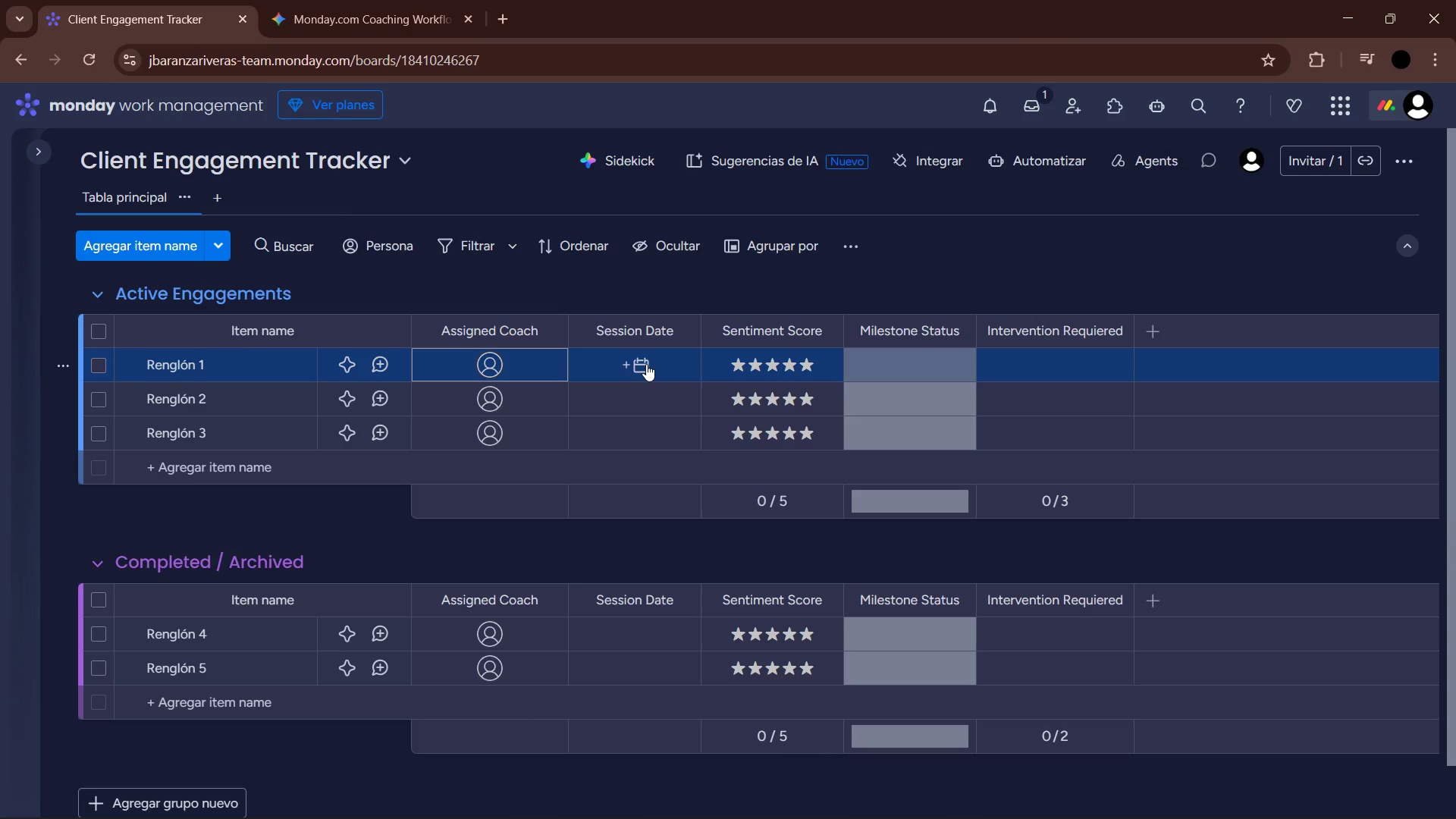 
wait(17.25)
 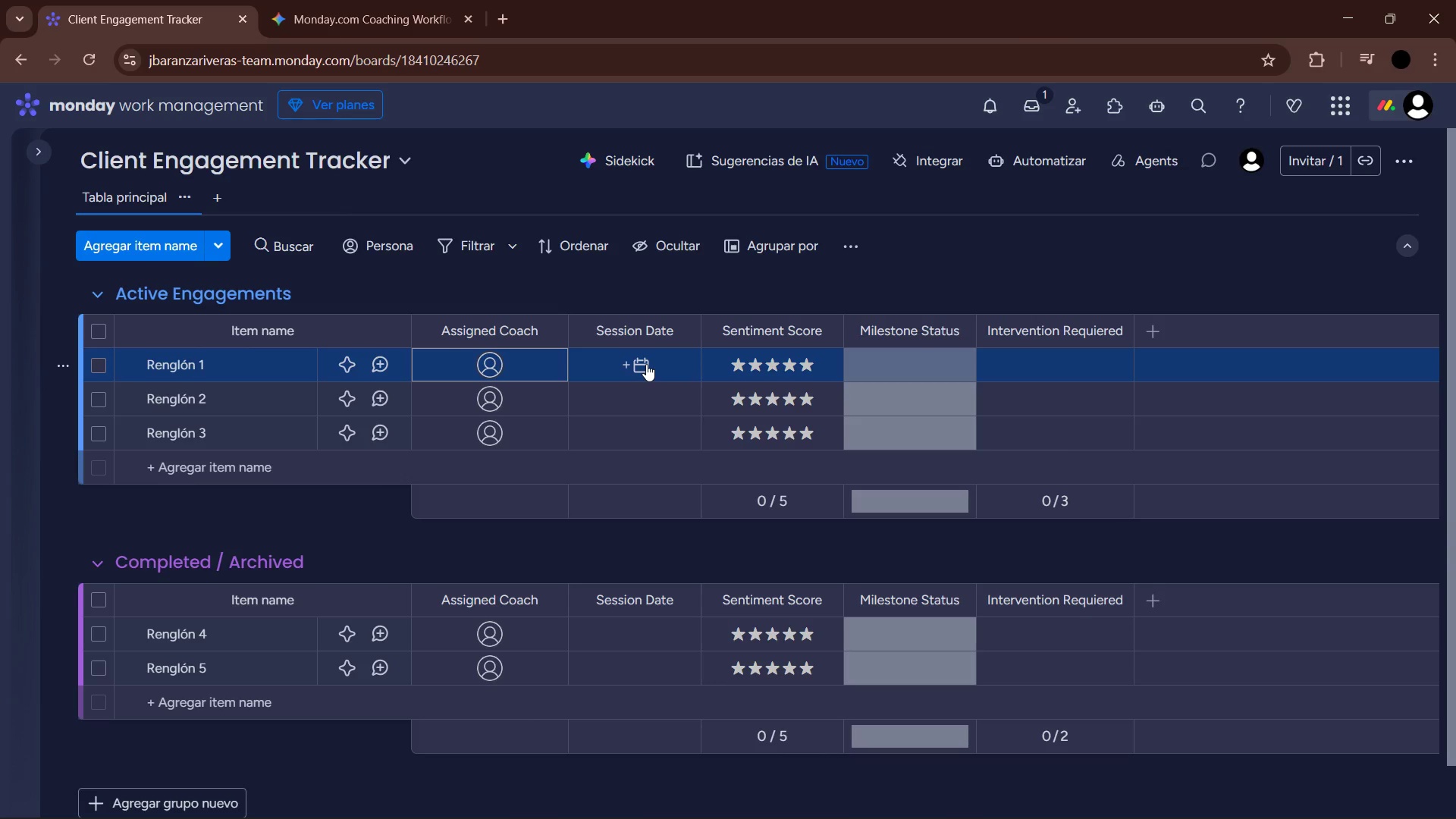 
mouse_move([930, 344])
 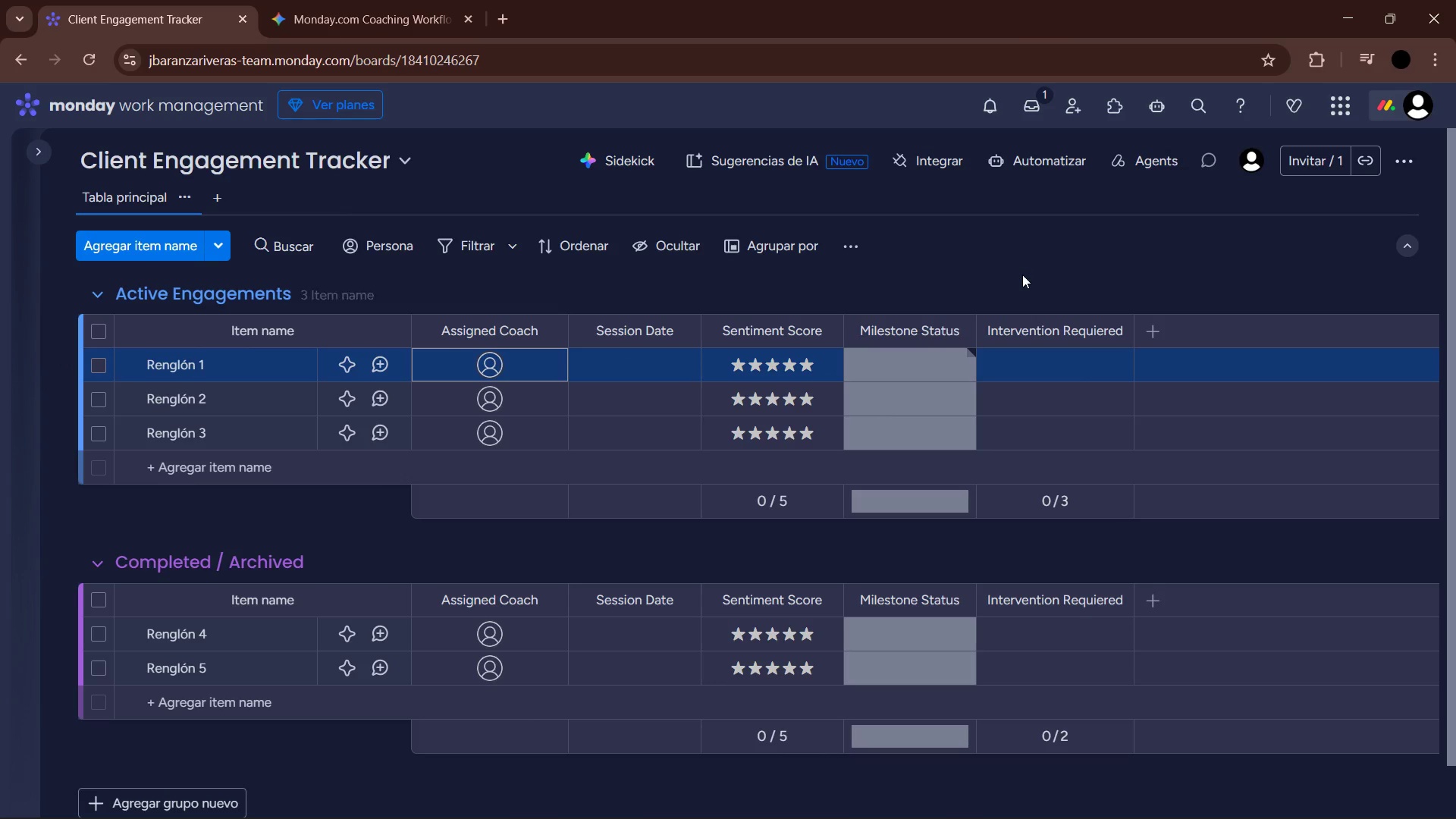 
left_click([1022, 275])
 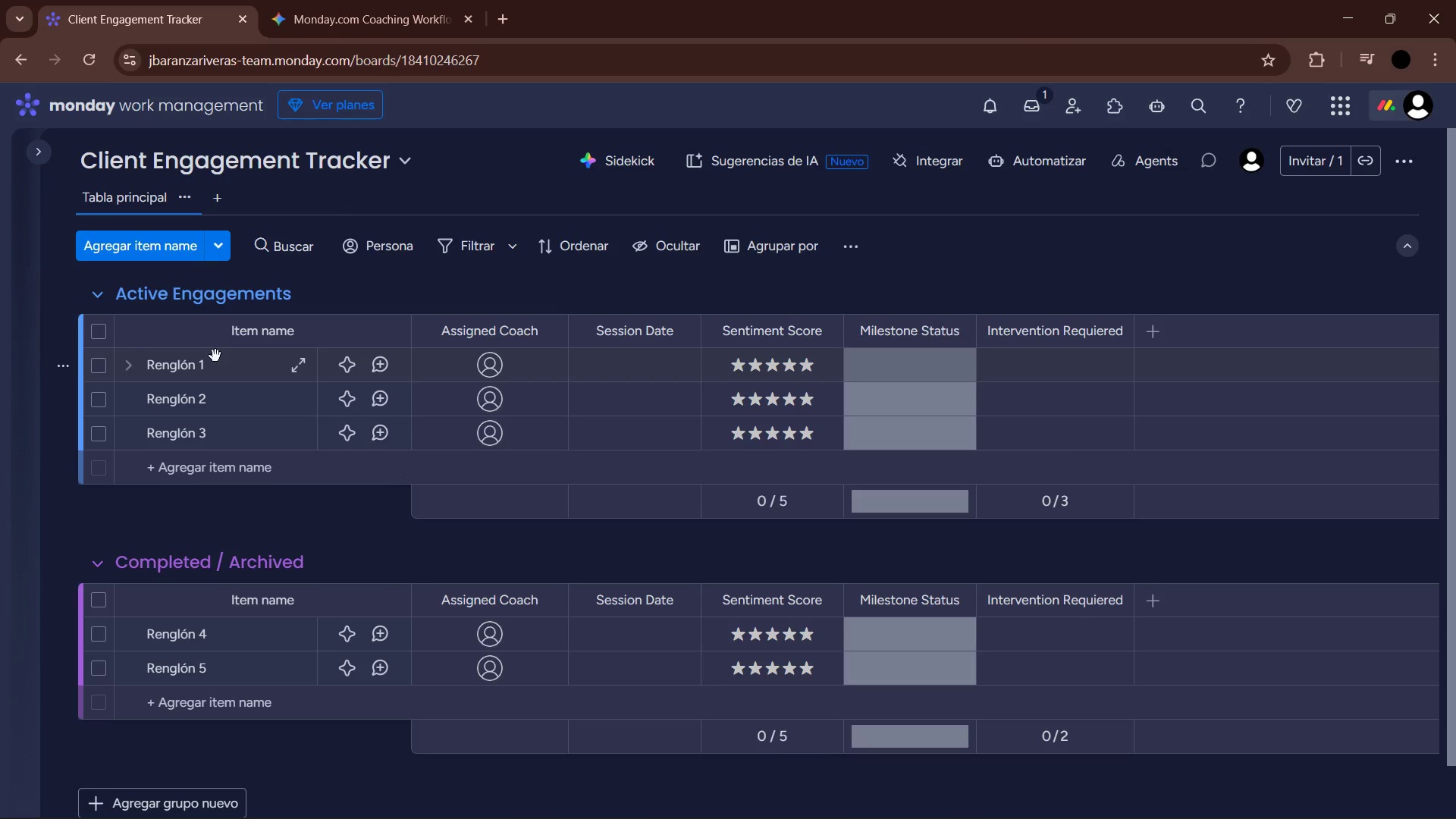 
mouse_move([642, 337])
 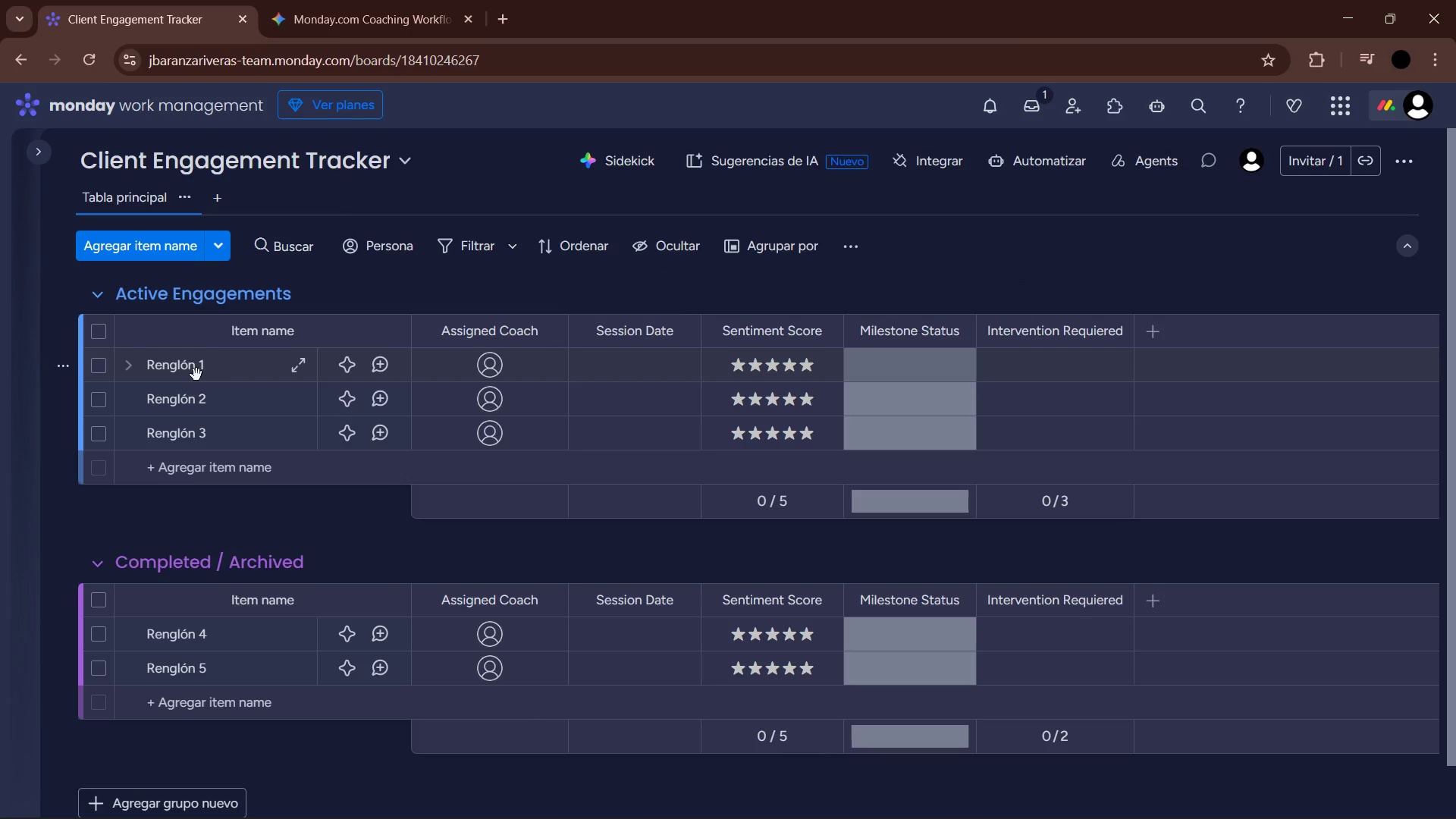 
left_click([207, 364])
 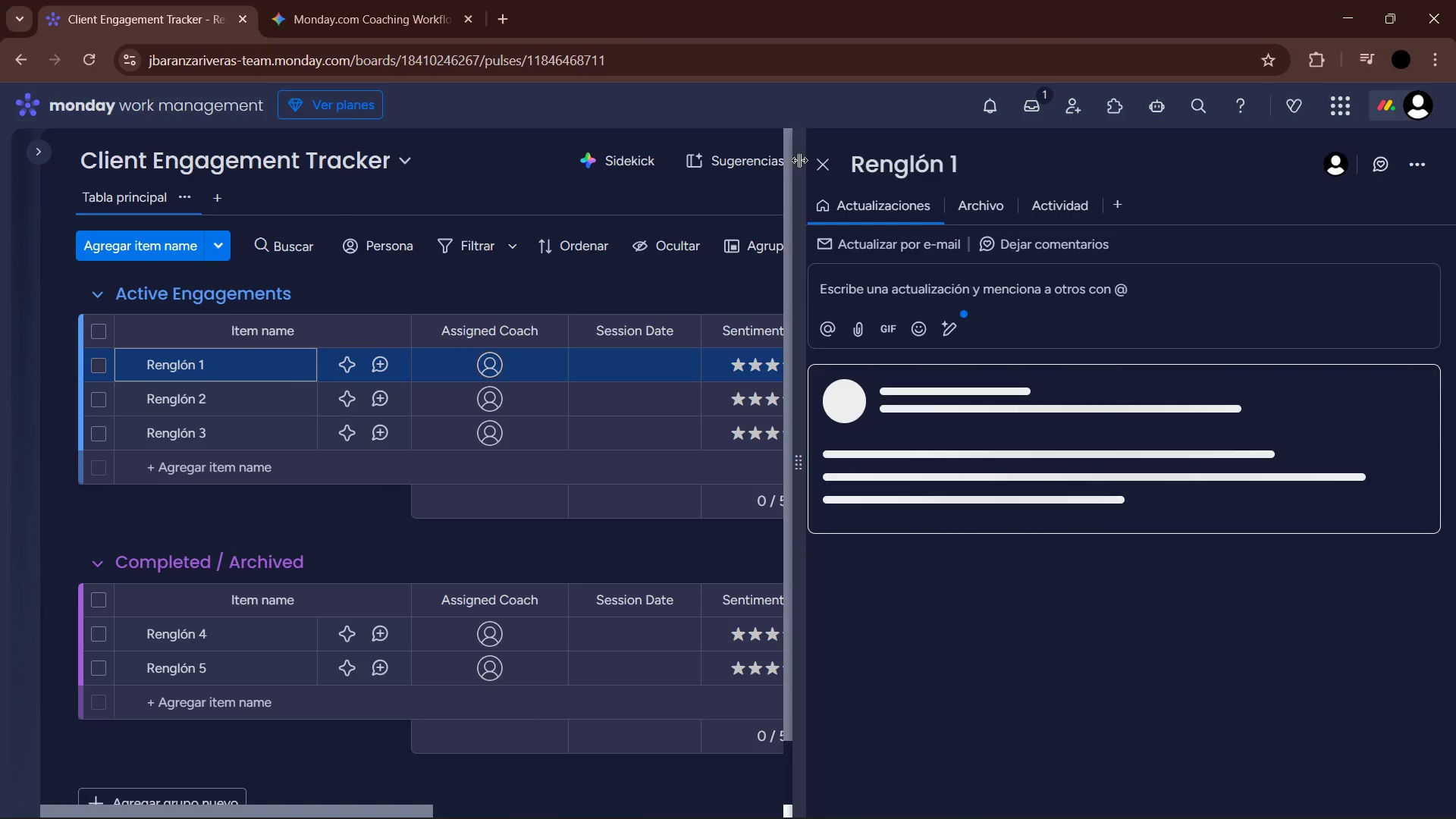 
left_click([825, 167])
 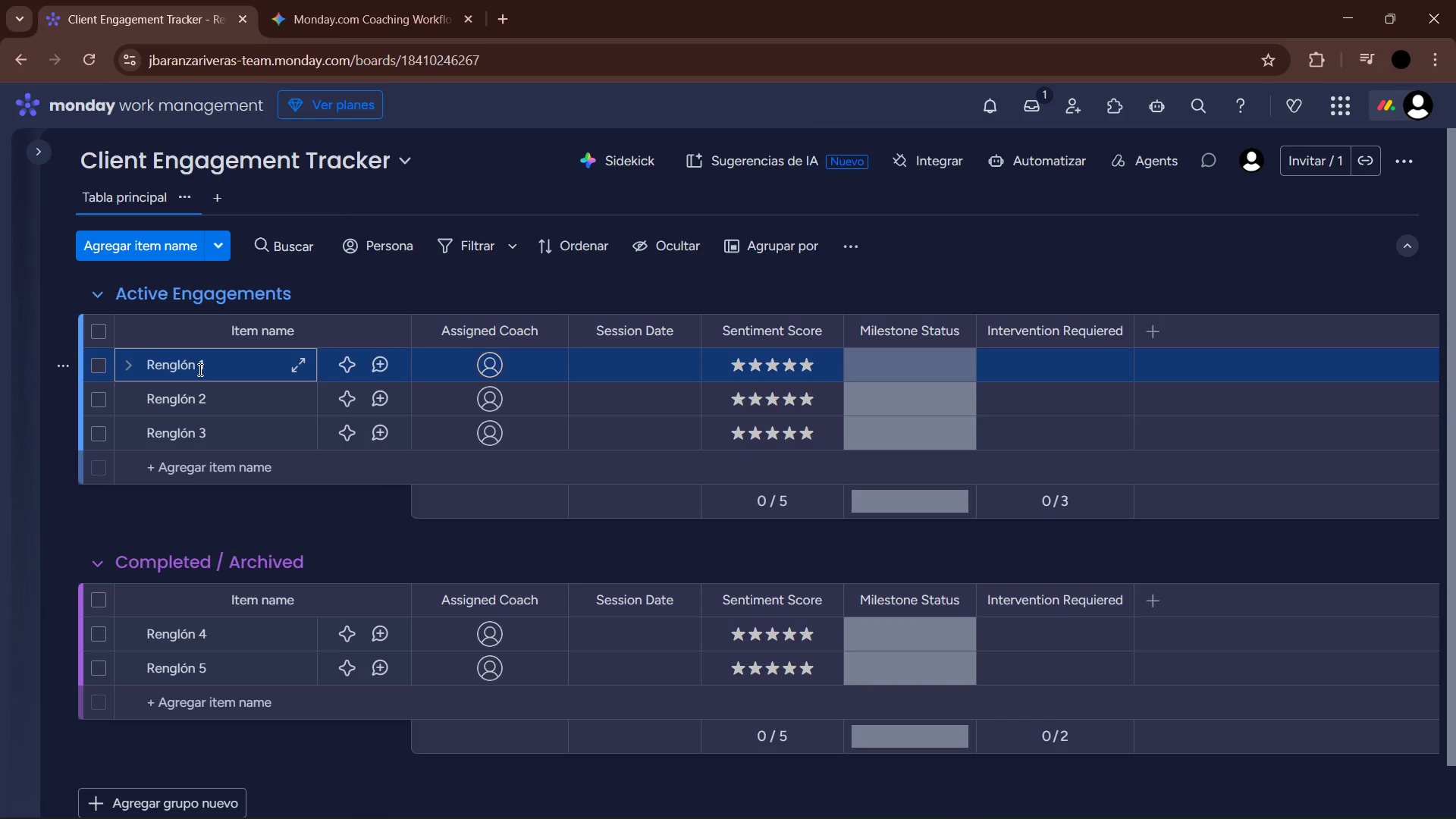 
left_click_drag(start_coordinate=[211, 369], to_coordinate=[146, 365])
 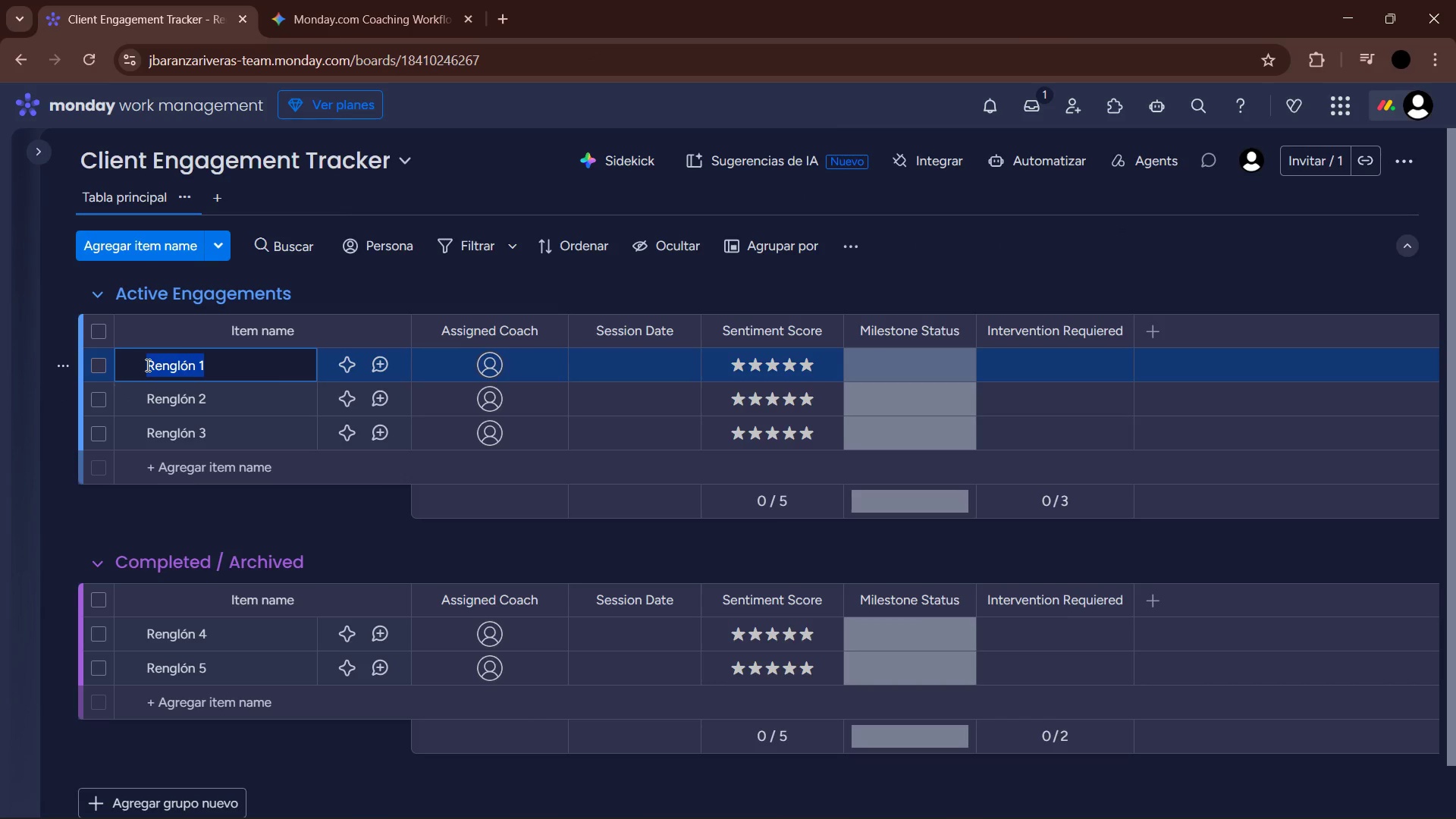 
type(Robert Chen )
 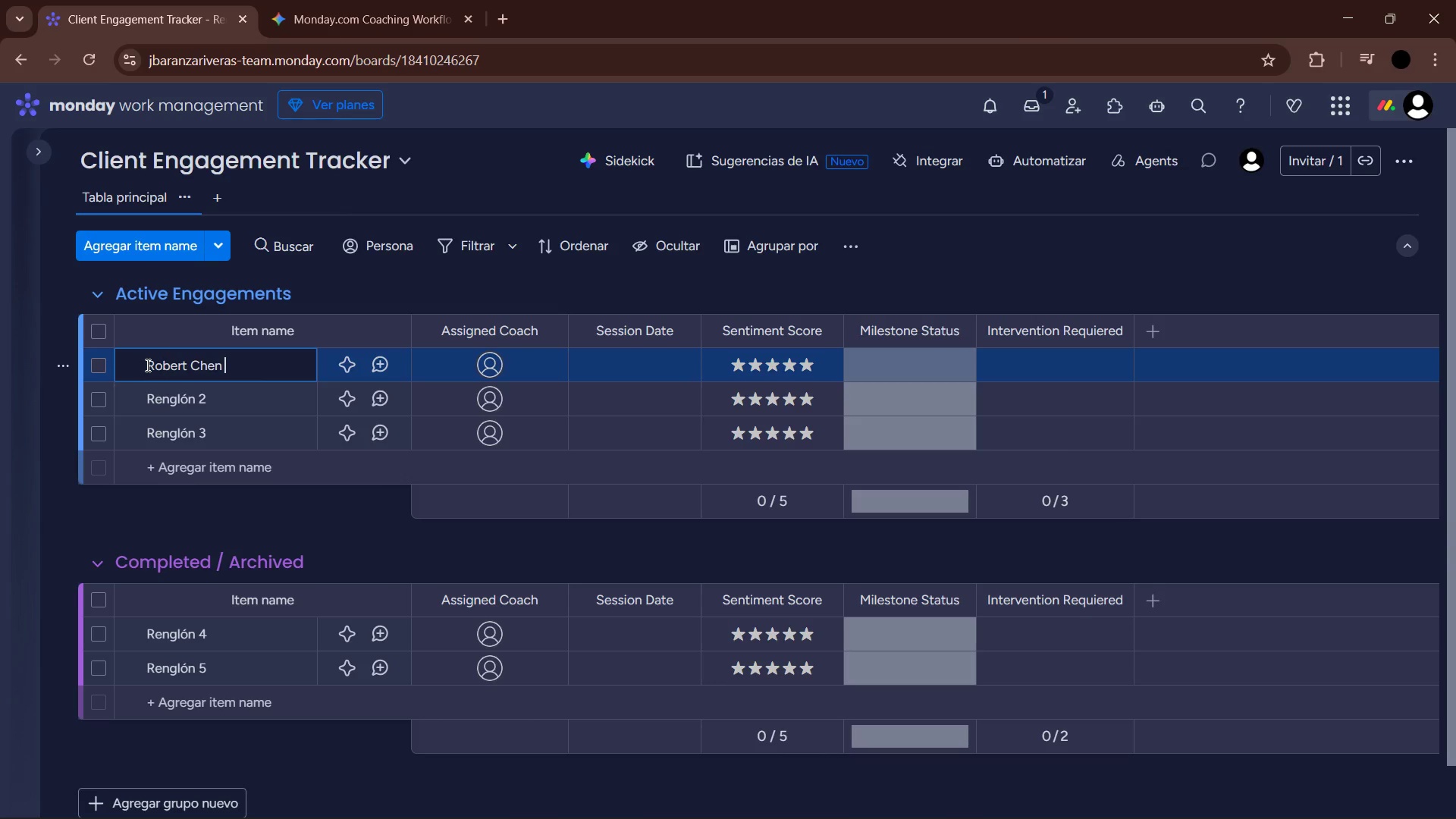 
key(Enter)
 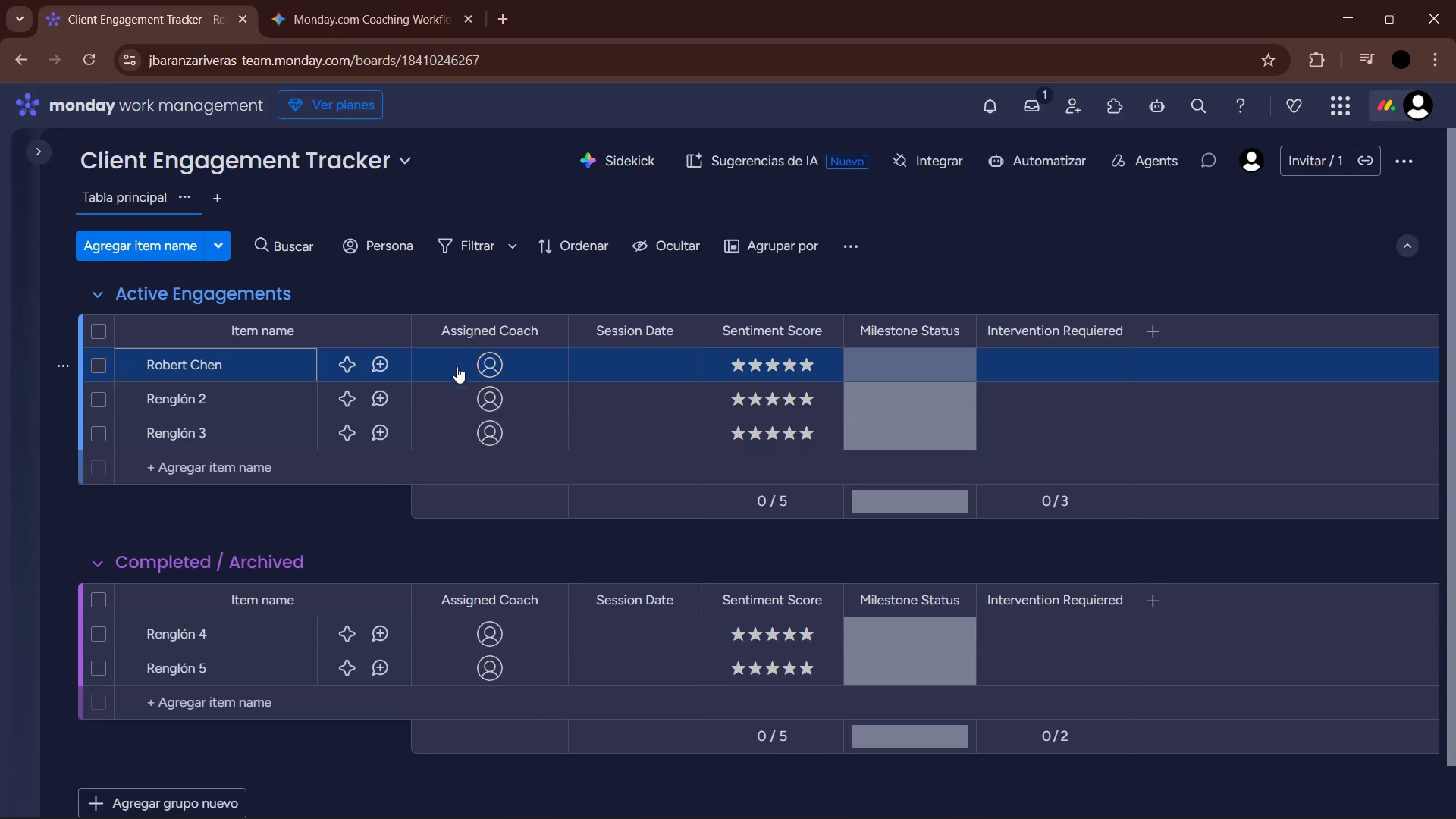 
left_click([508, 365])
 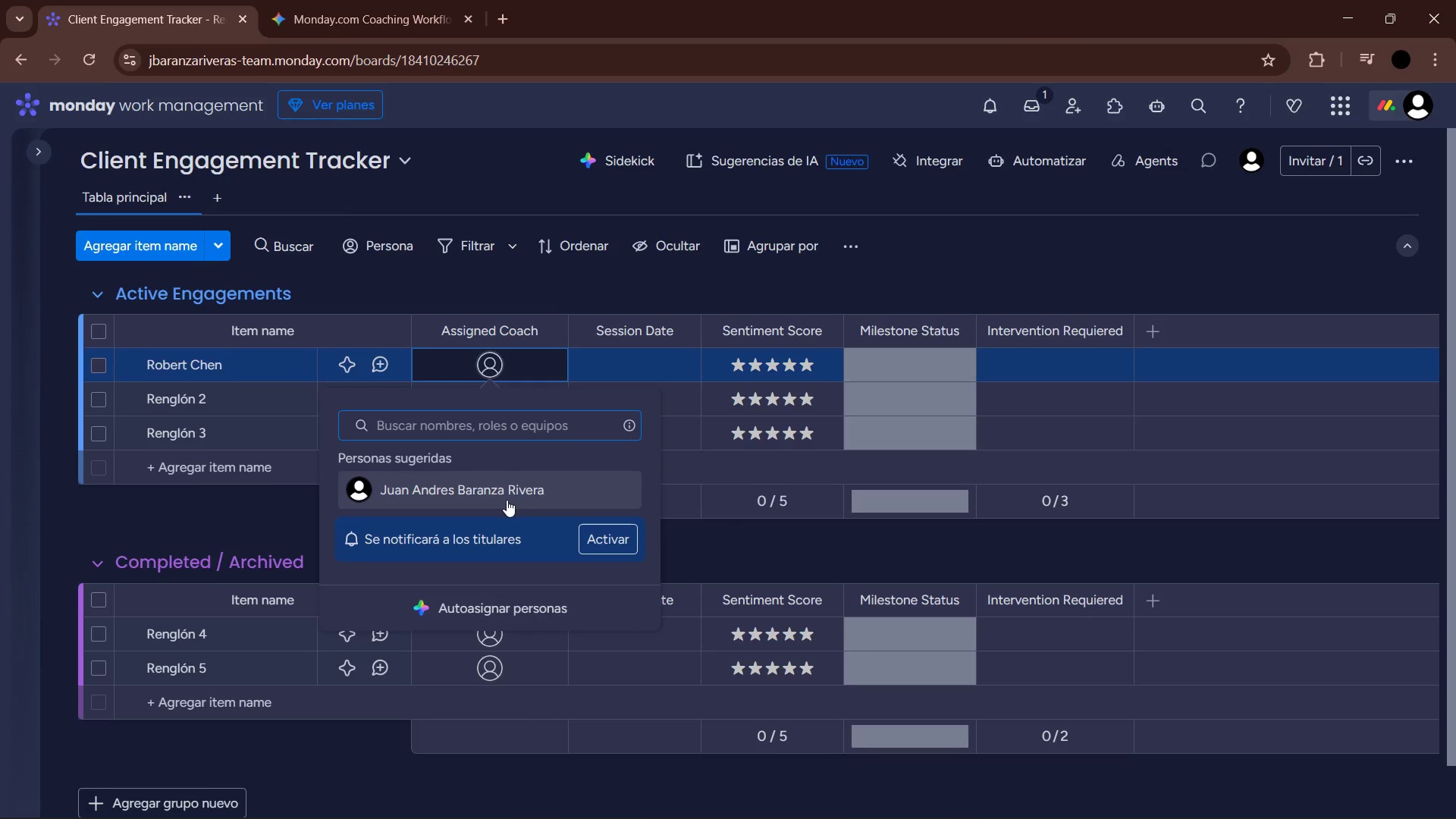 
left_click([507, 498])
 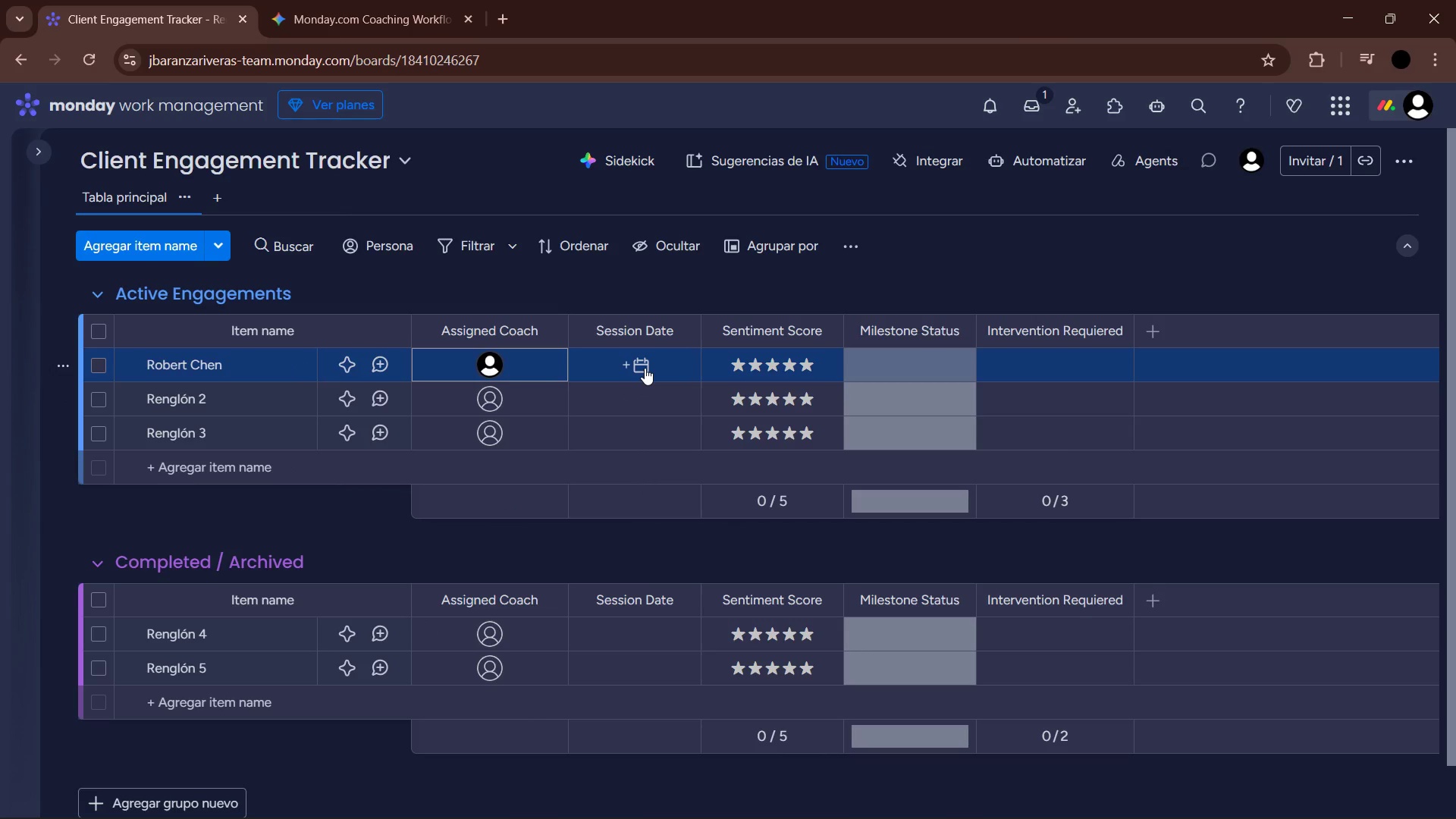 
wait(6.66)
 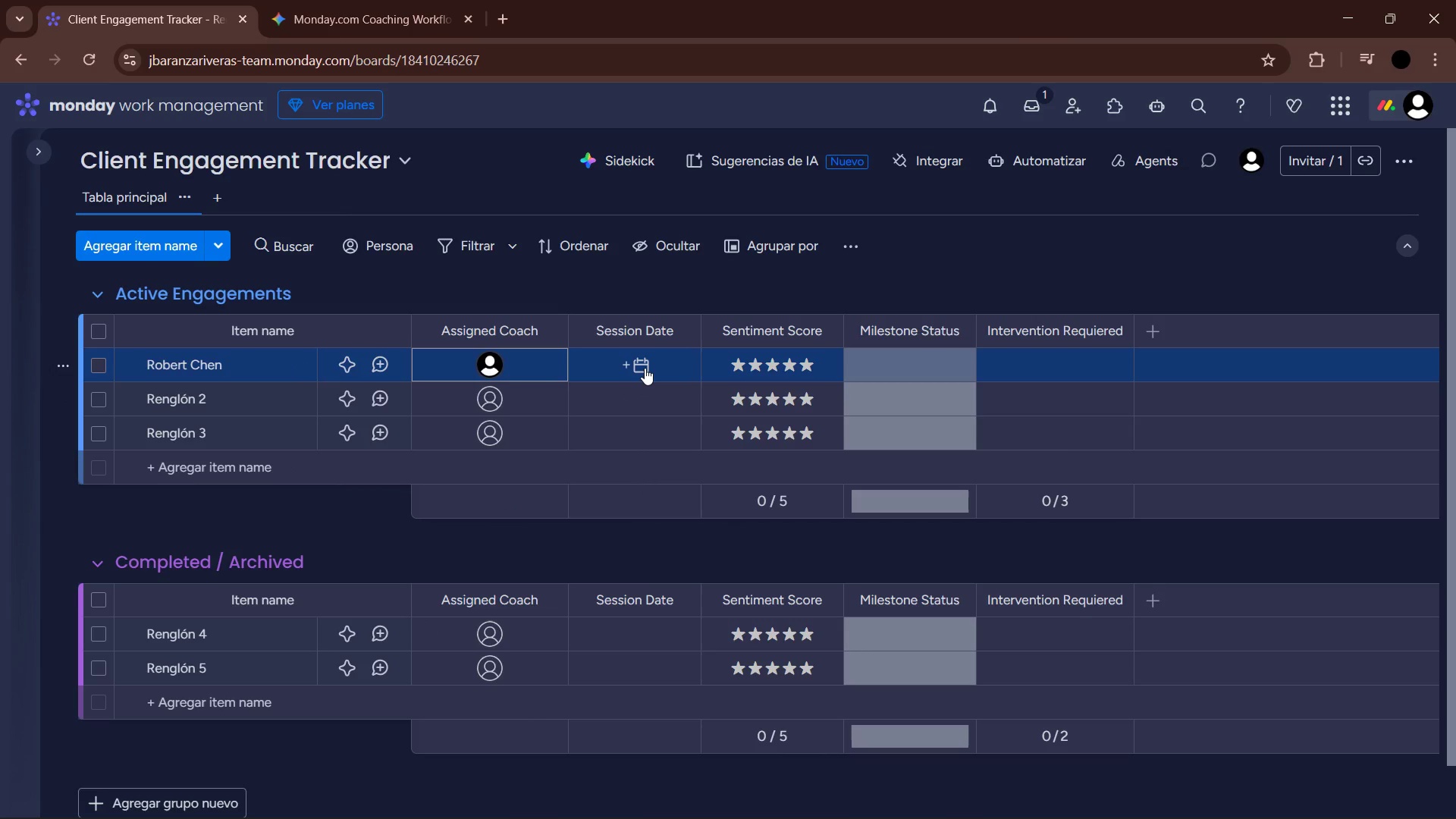 
left_click([645, 368])
 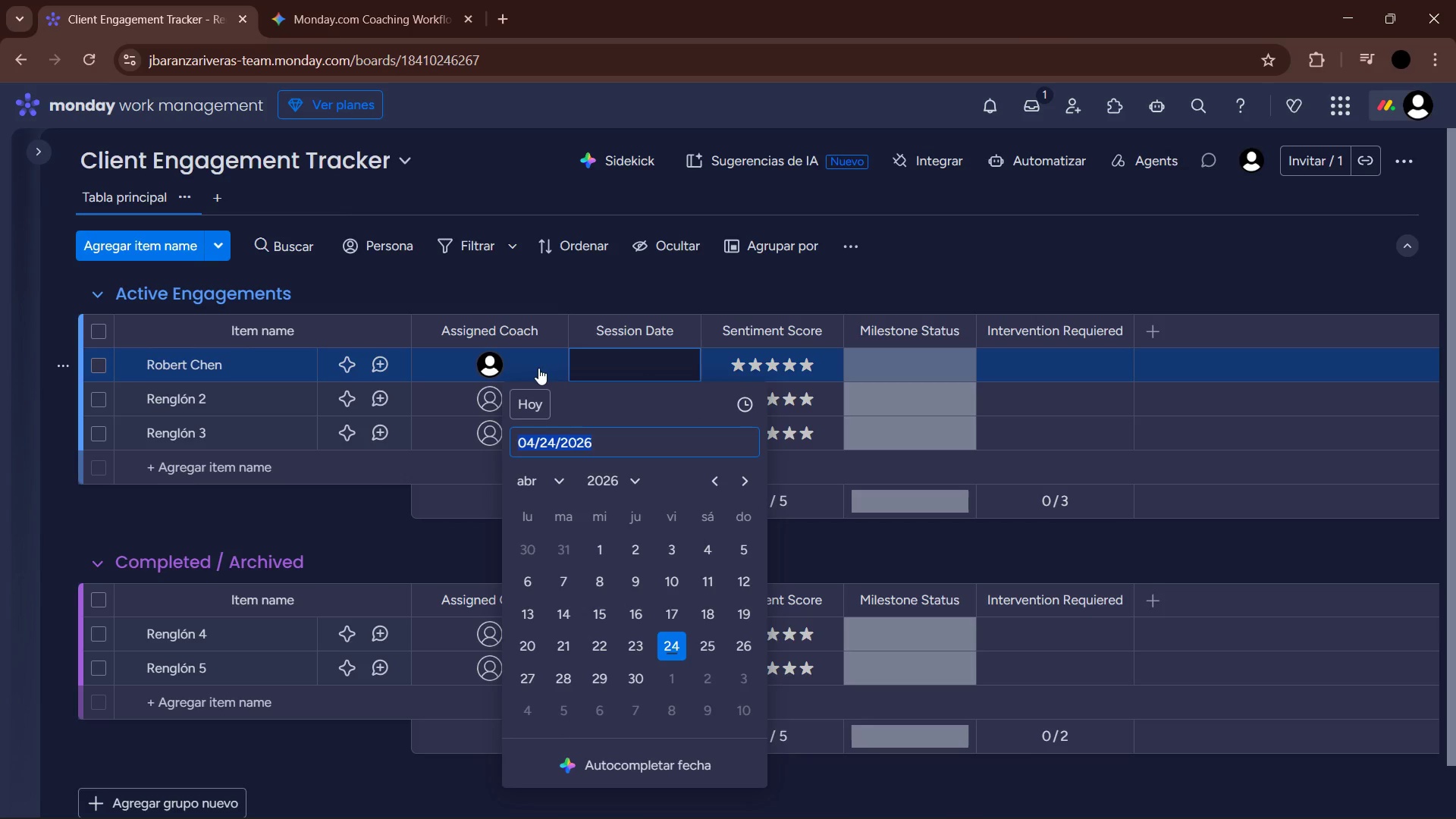 
left_click([514, 362])
 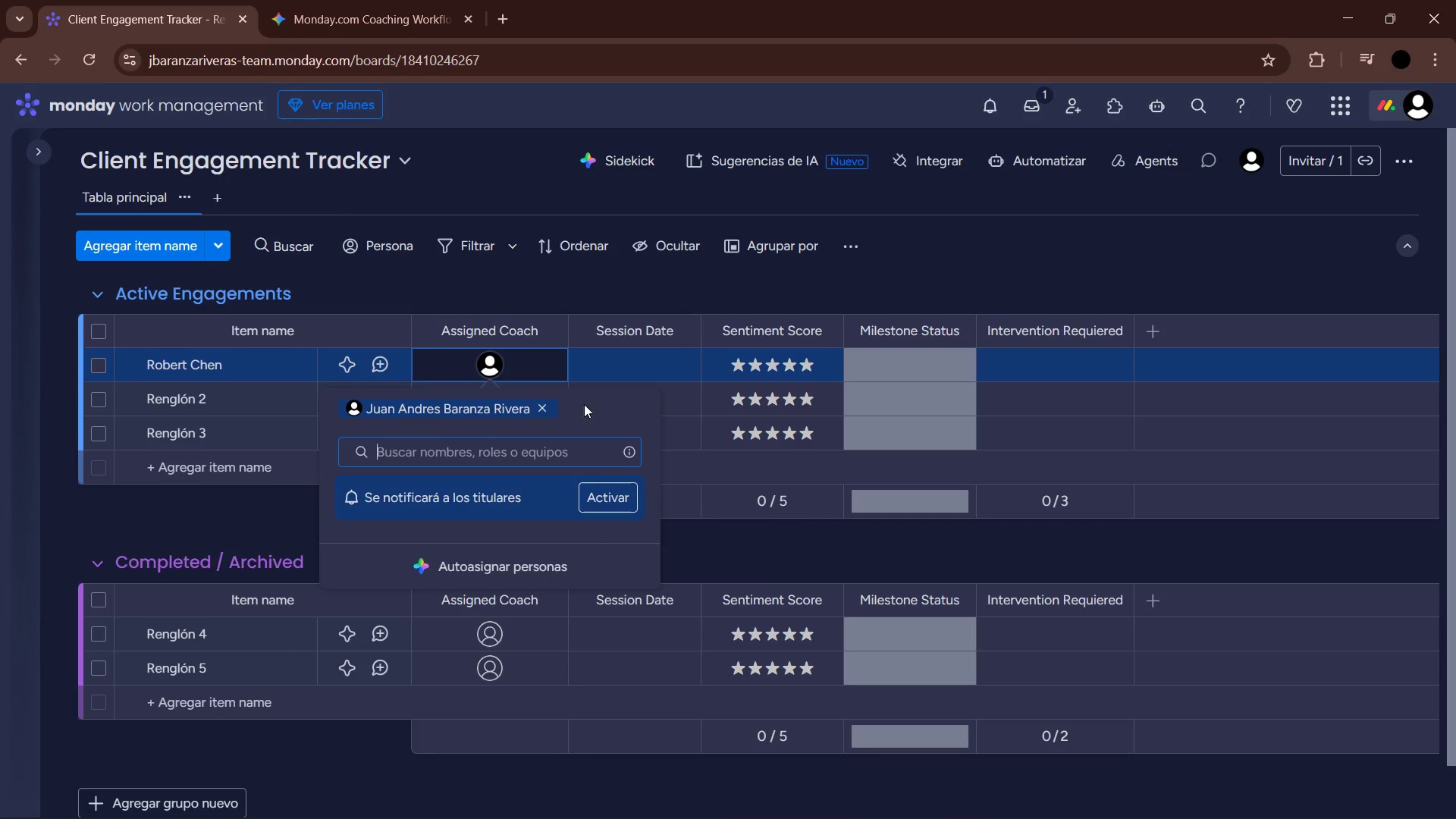 
left_click([918, 801])